 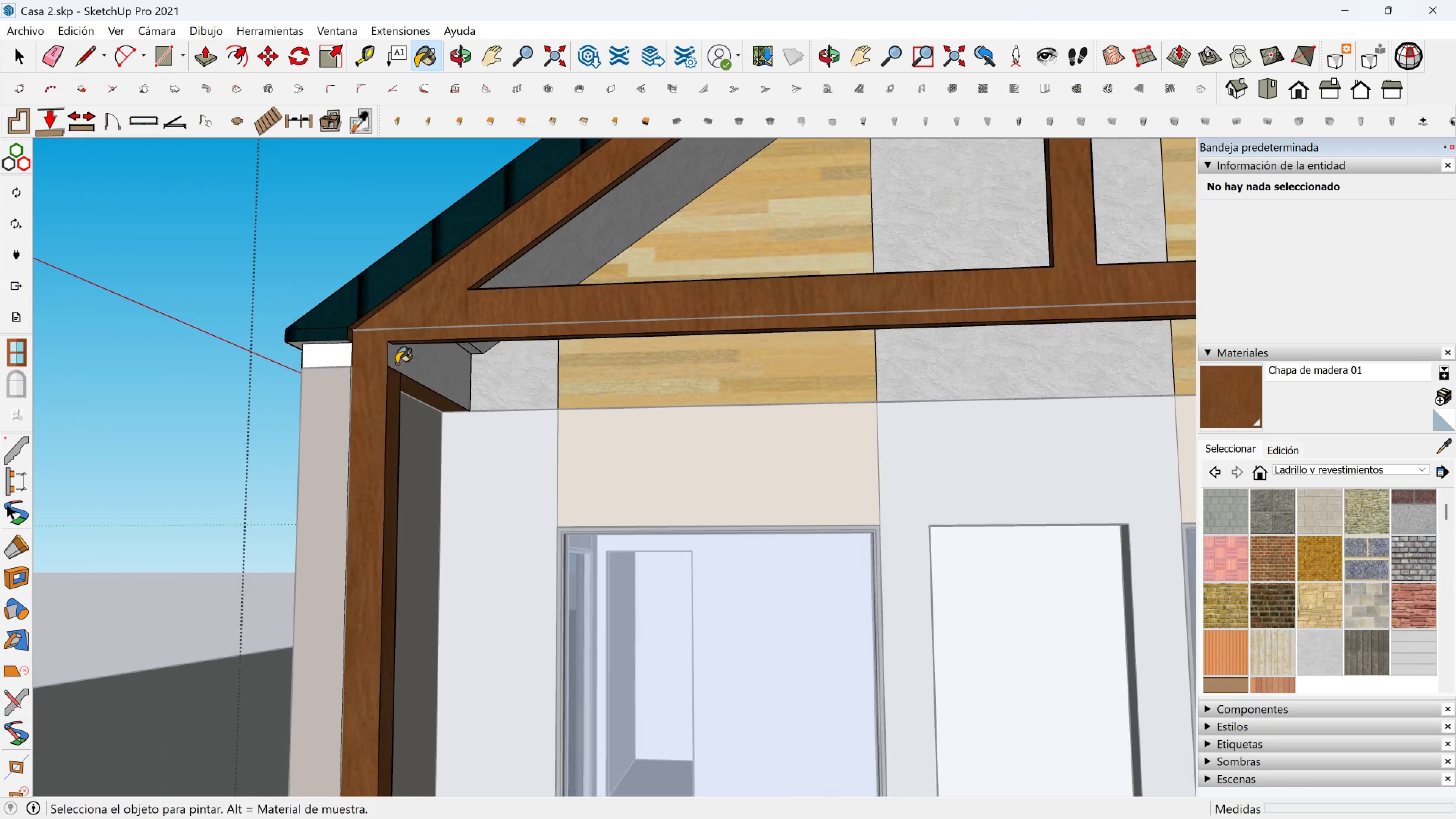 
left_click([396, 364])
 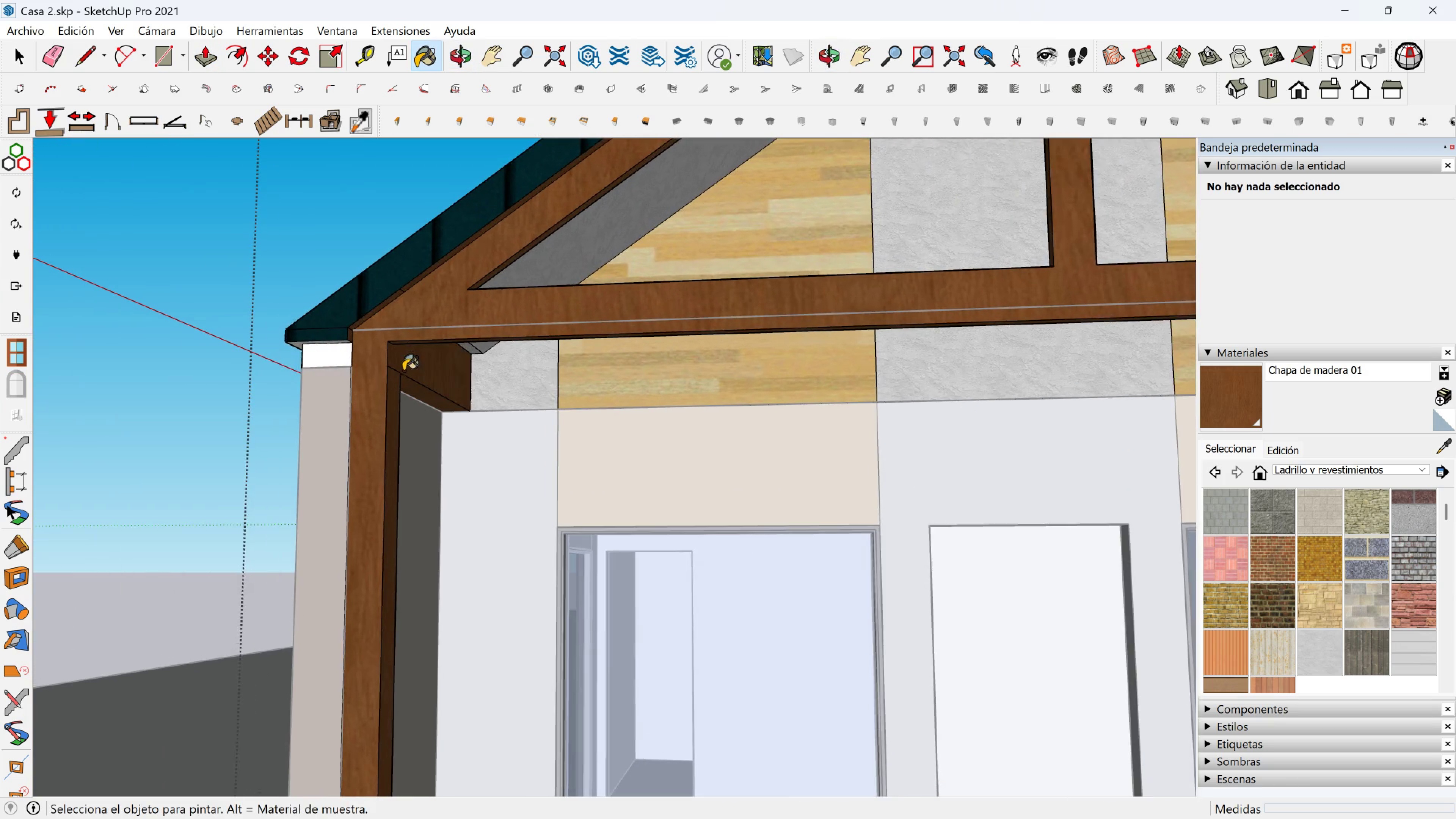 
scroll: coordinate [403, 371], scroll_direction: up, amount: 1.0
 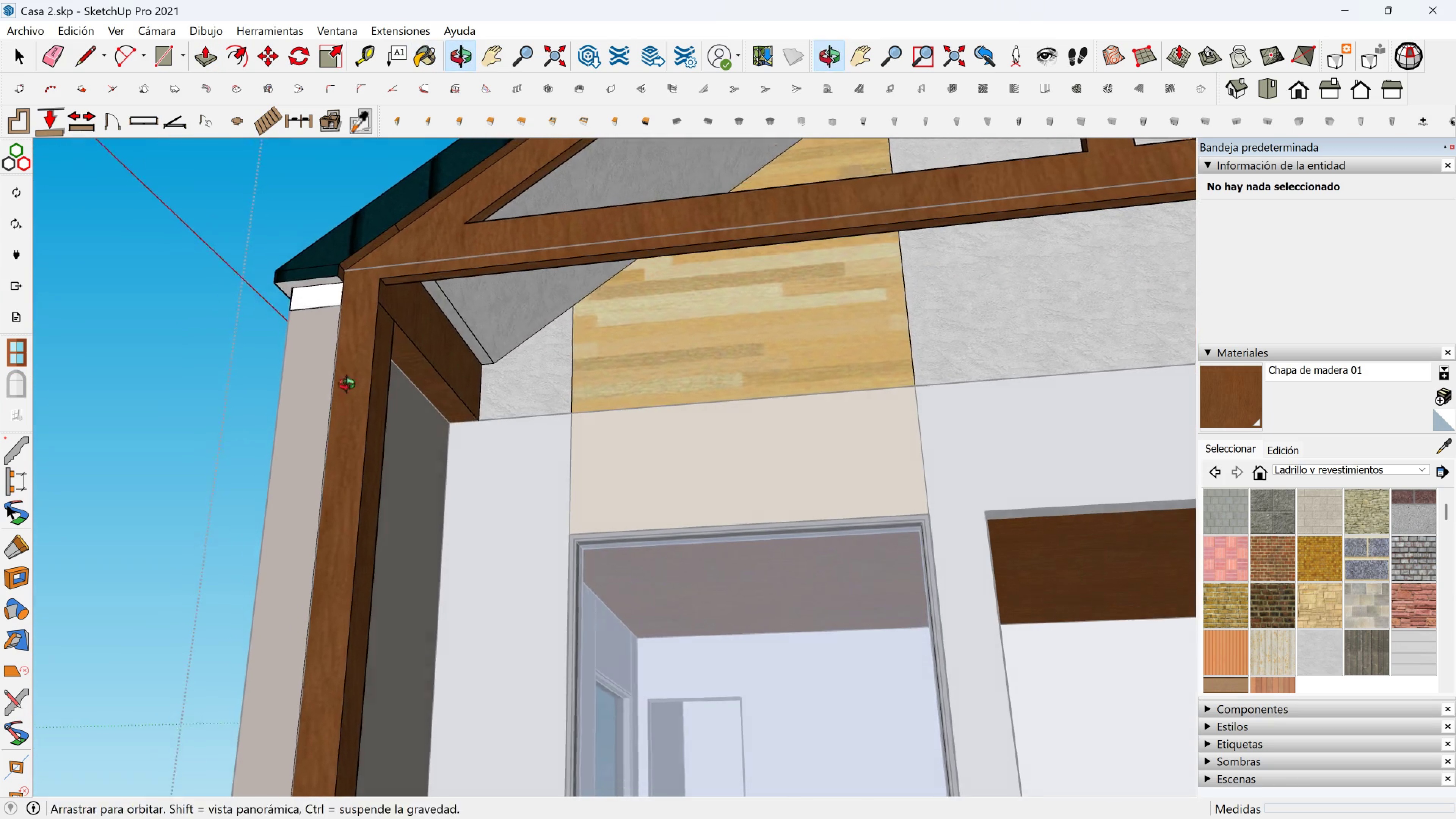 
scroll: coordinate [639, 438], scroll_direction: down, amount: 9.0
 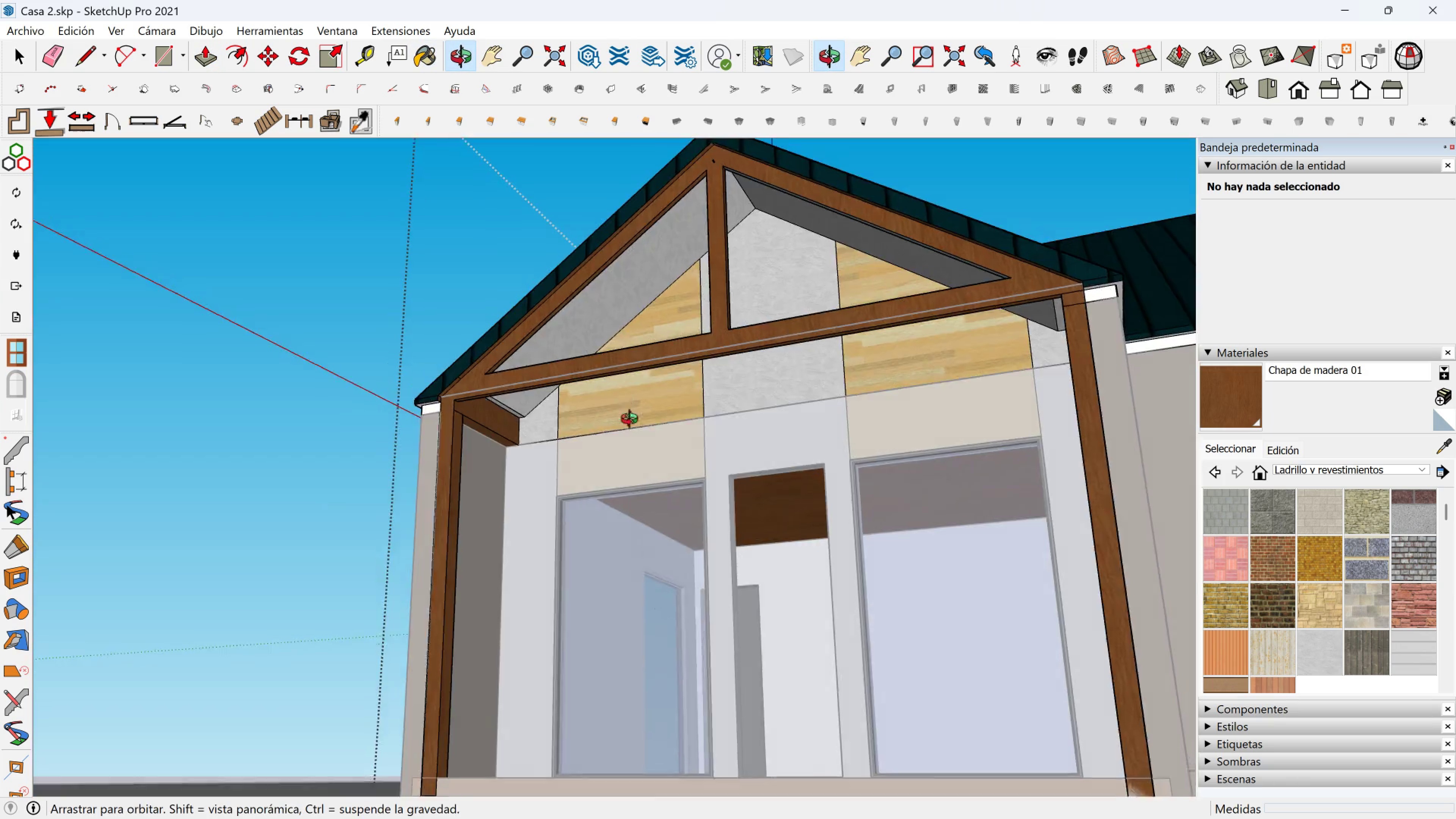 
scroll: coordinate [742, 497], scroll_direction: up, amount: 5.0
 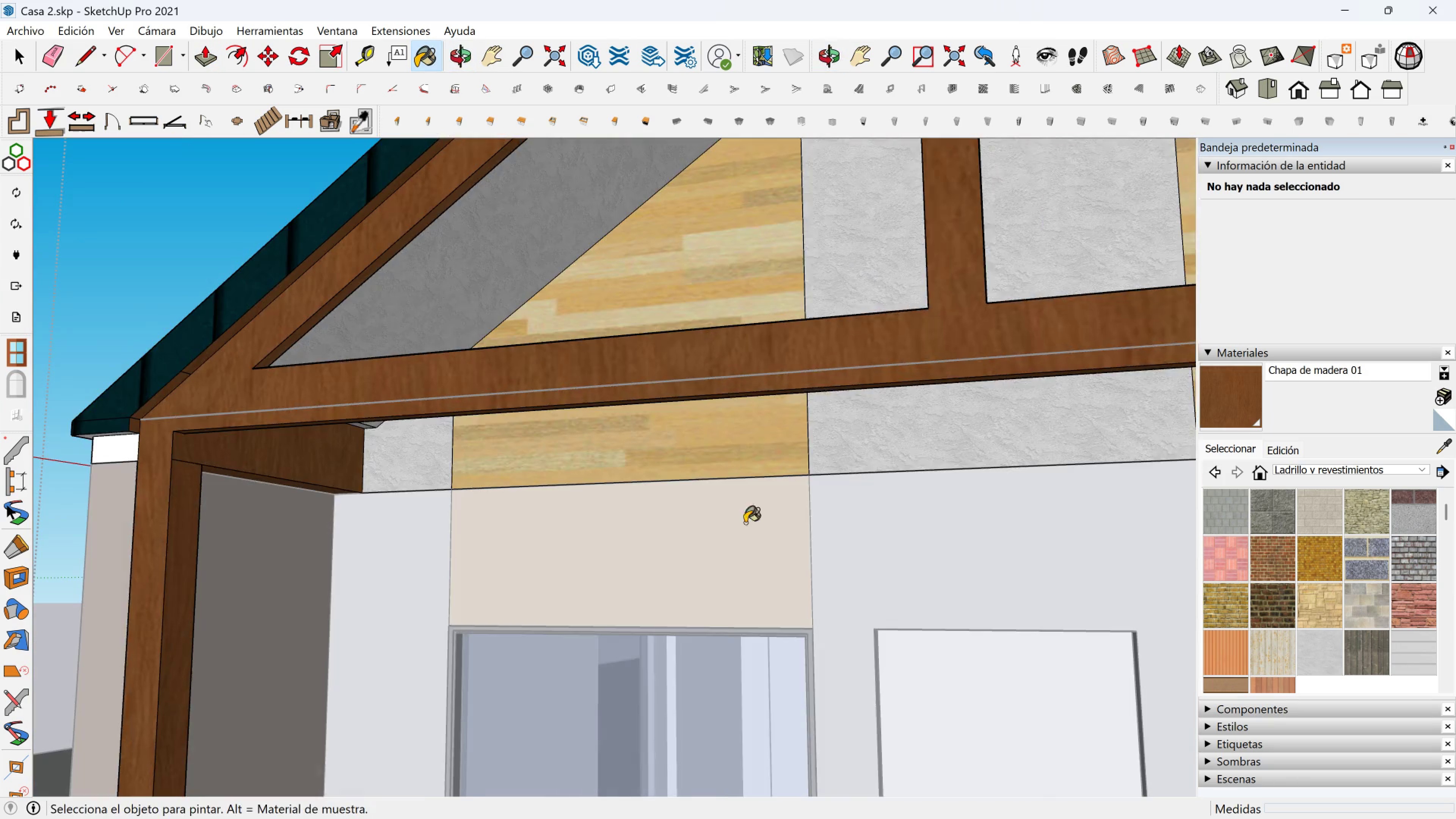 
scroll: coordinate [412, 497], scroll_direction: down, amount: 1.0